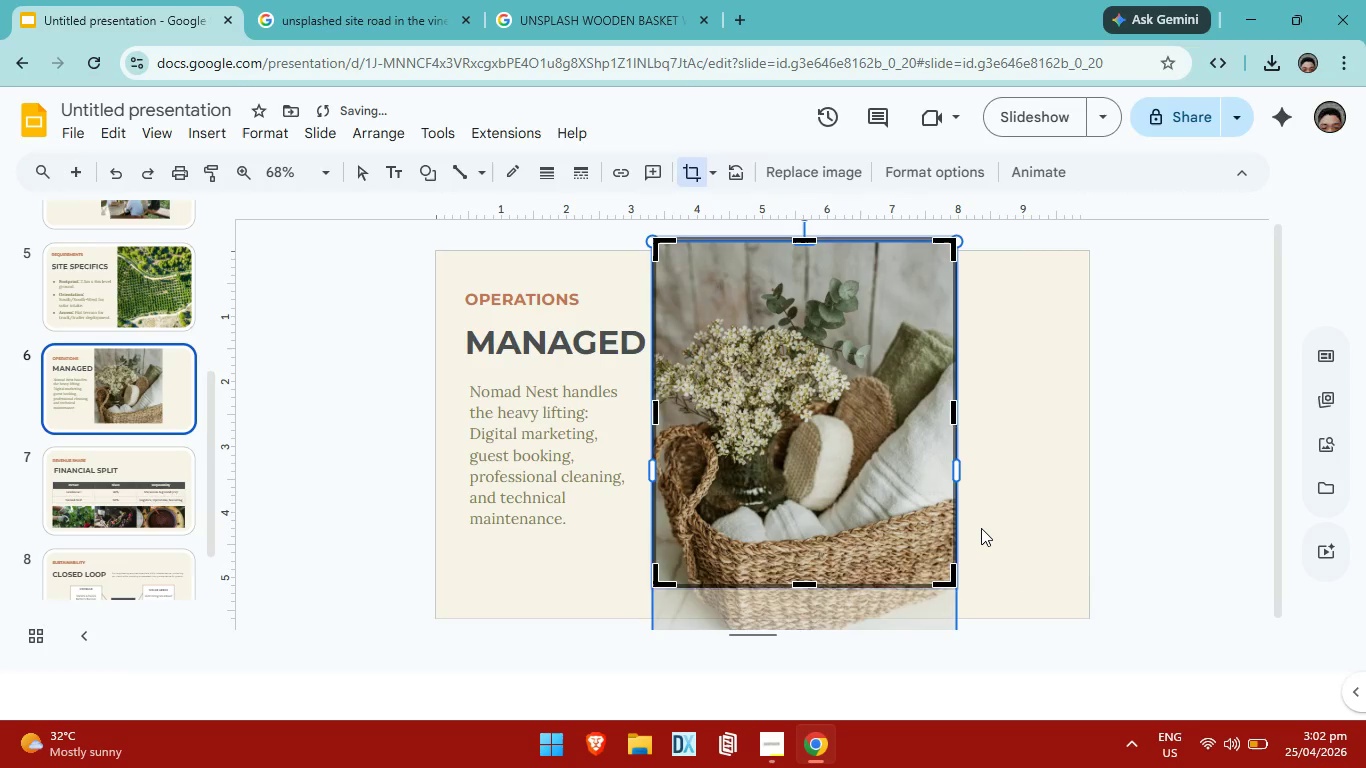 
key(Control+ControlLeft)
 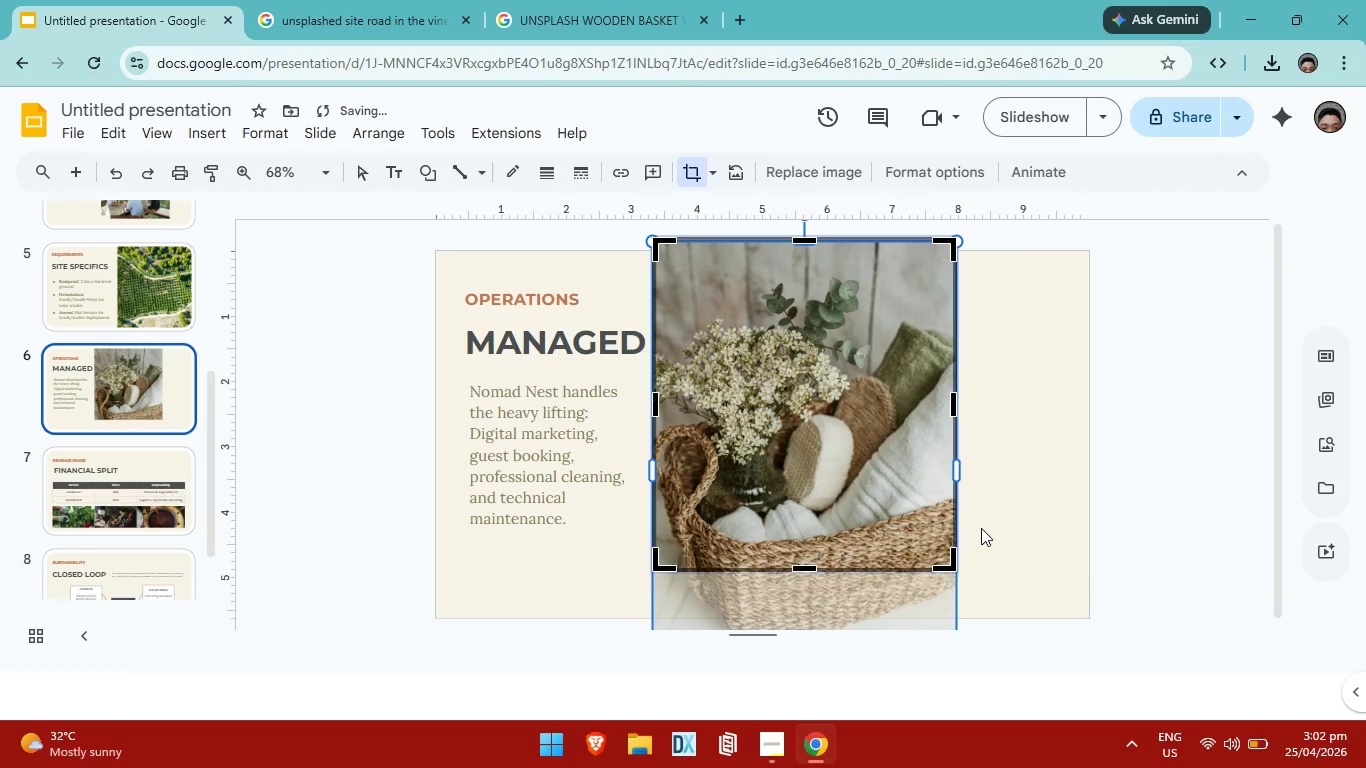 
key(Control+Z)
 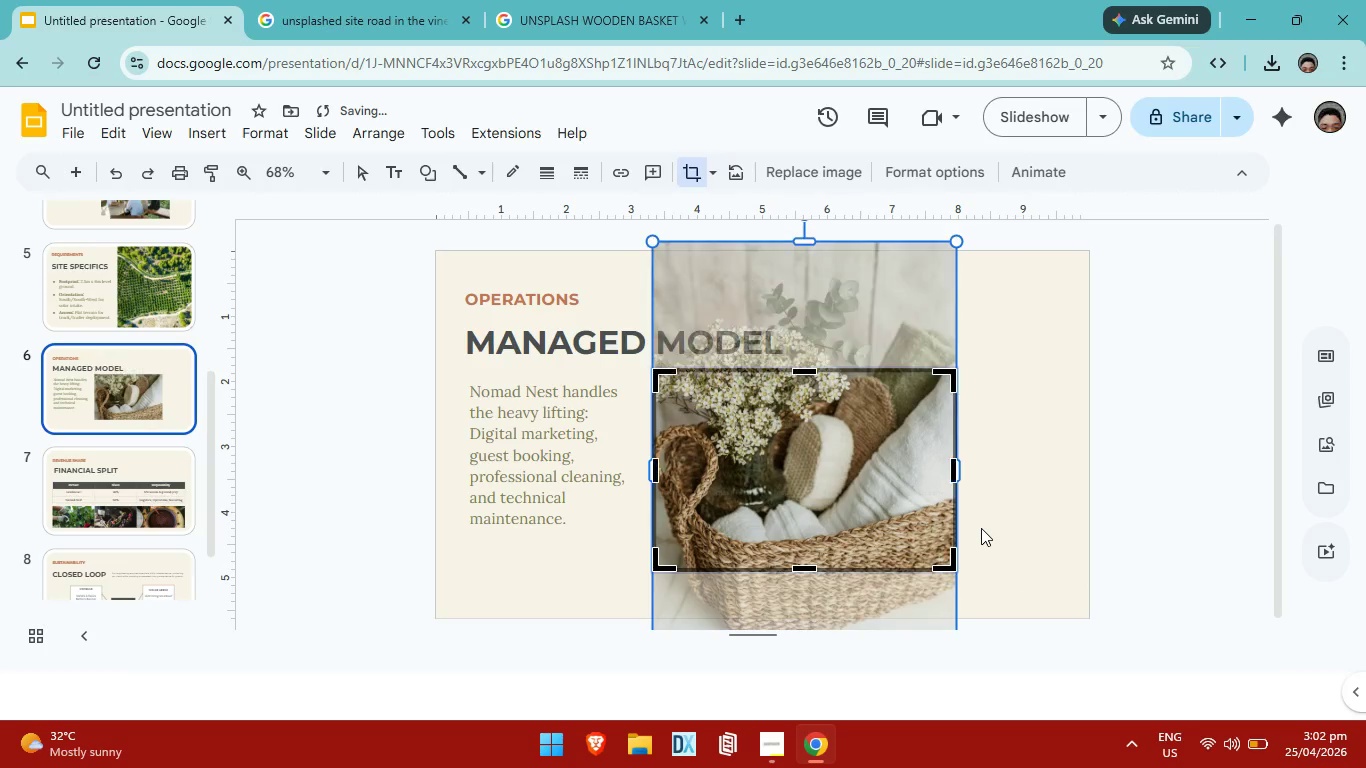 
key(Control+ControlLeft)
 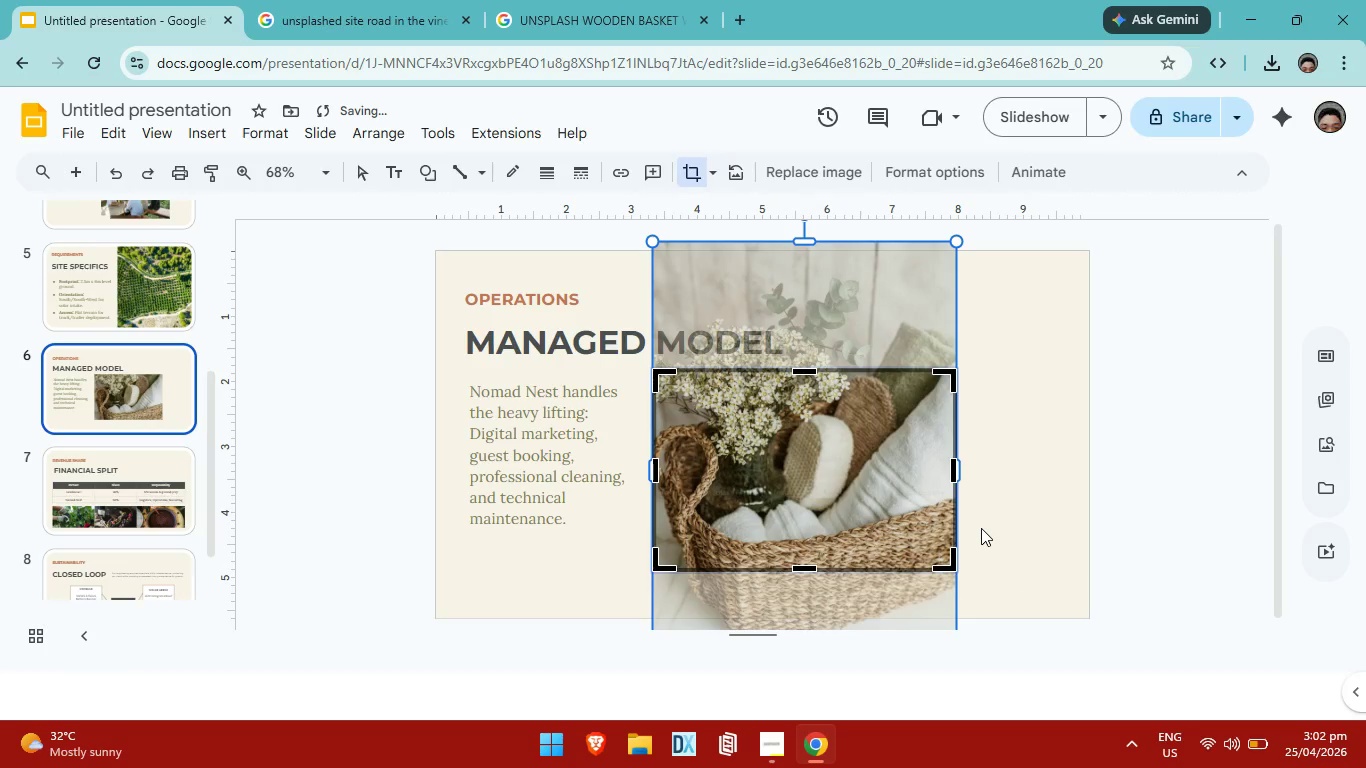 
key(Control+Z)
 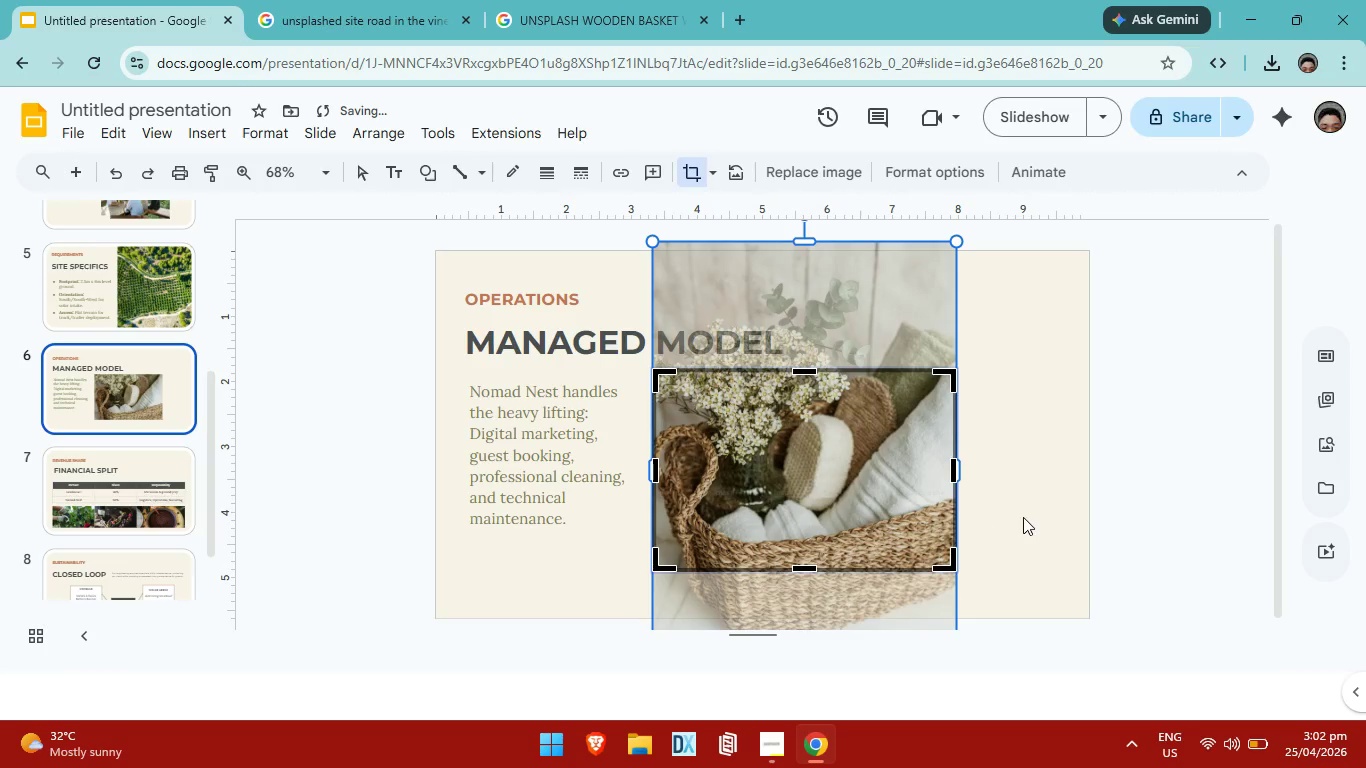 
key(Control+ControlLeft)
 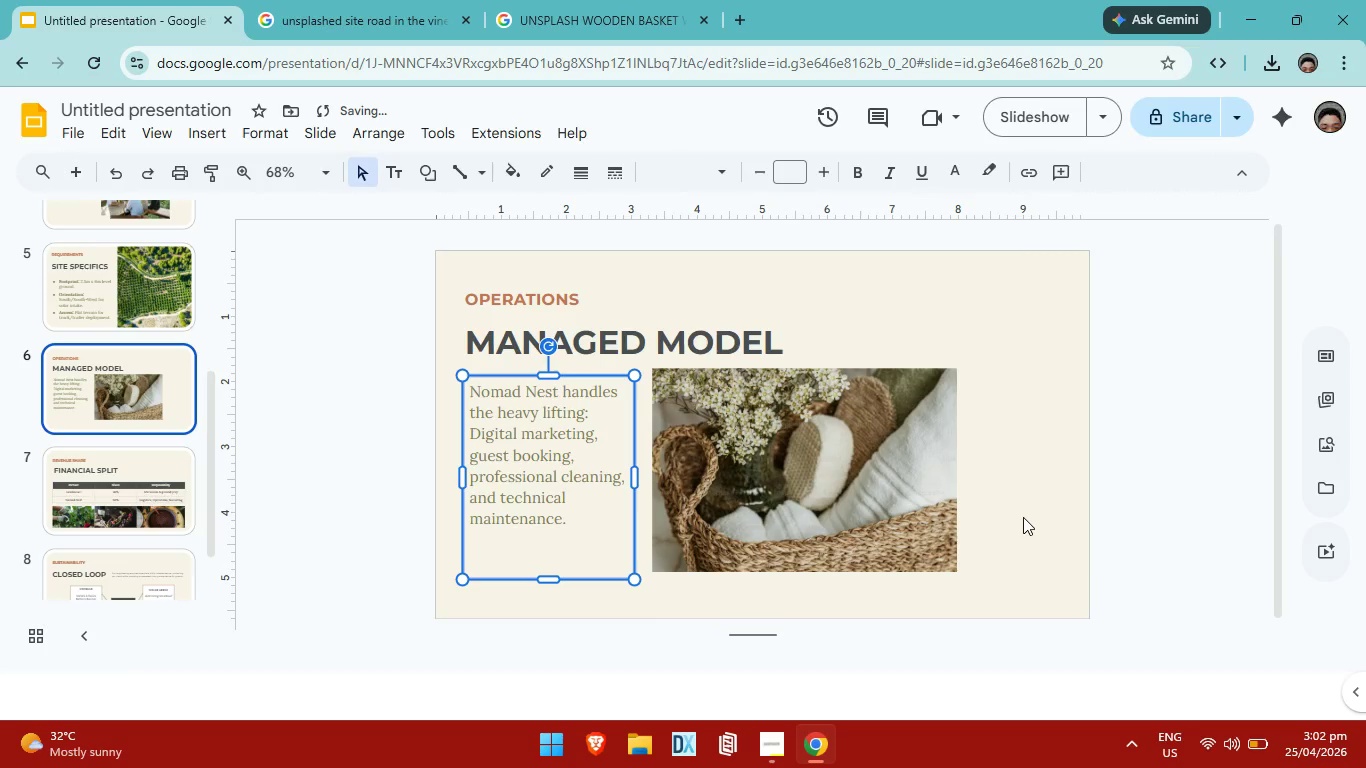 
key(Control+Z)
 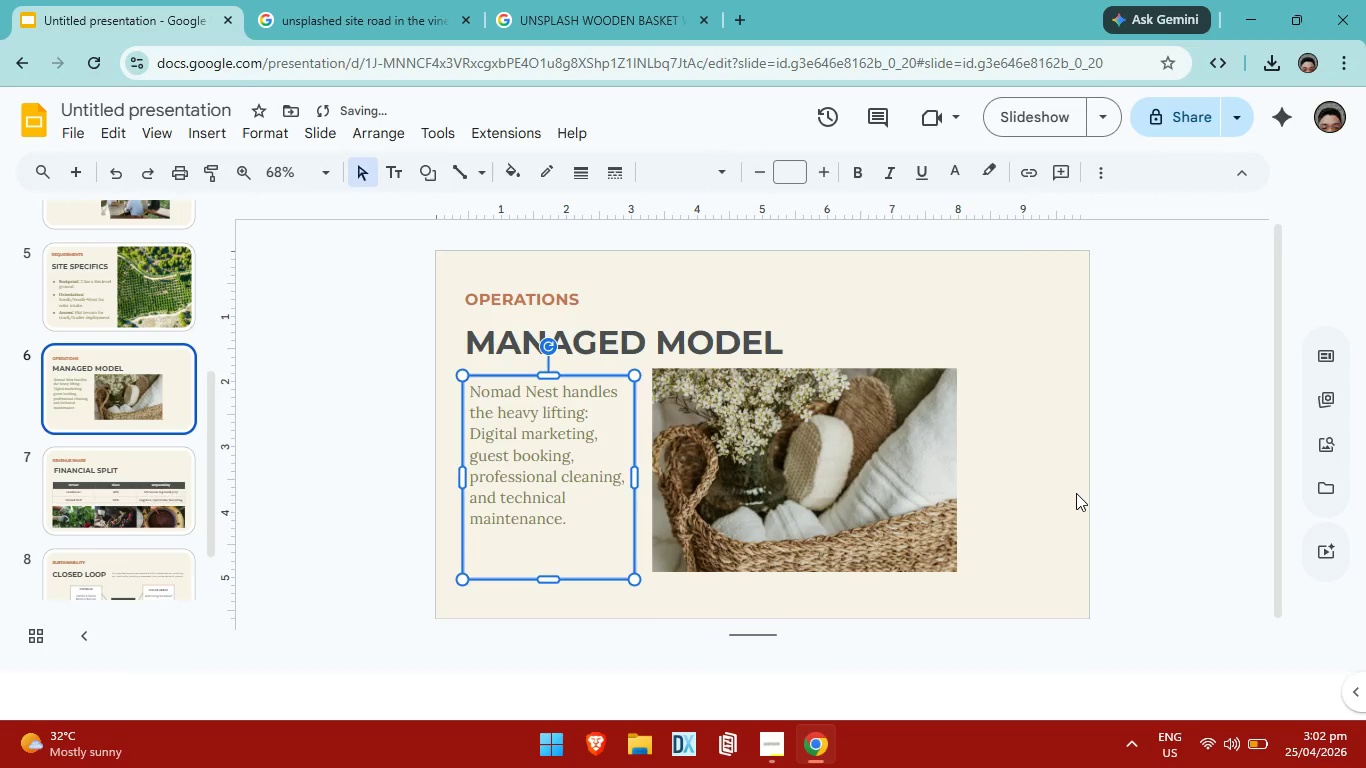 
left_click([1076, 493])
 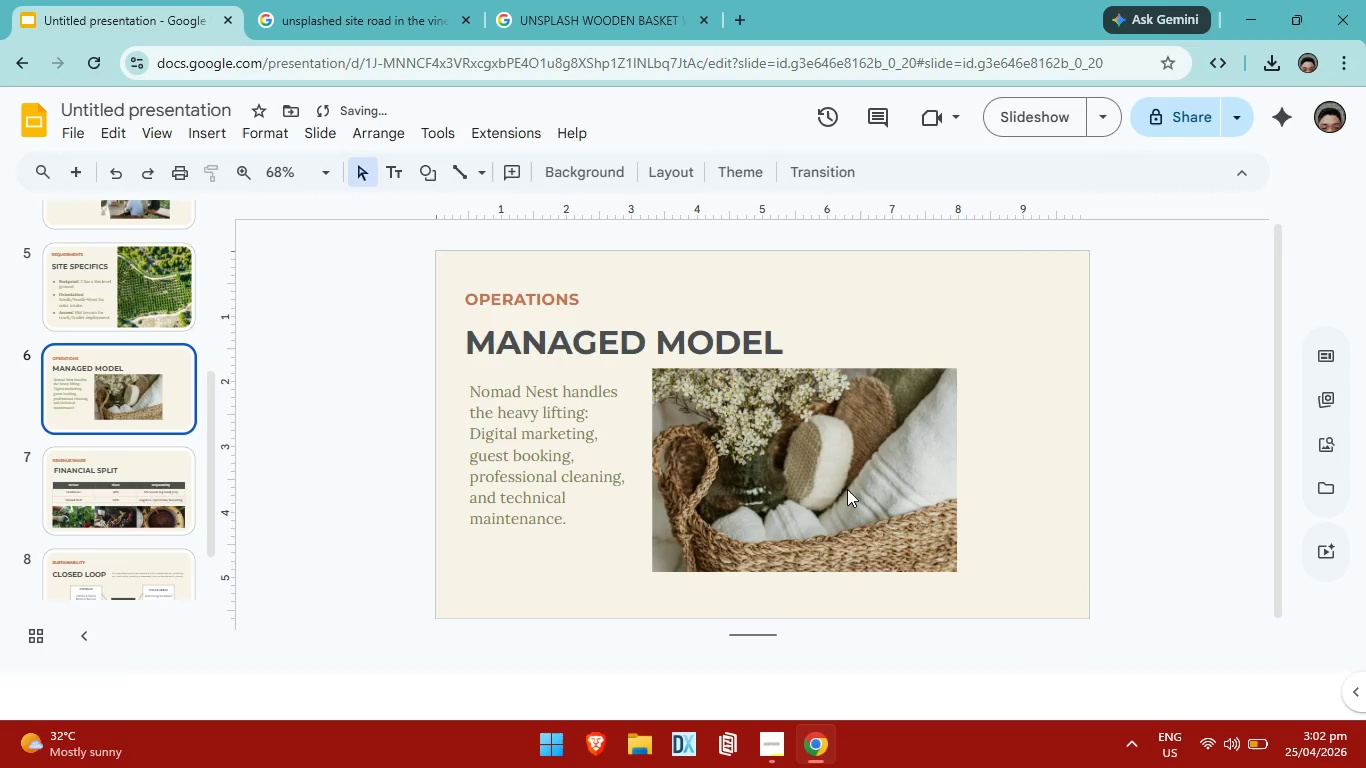 
left_click_drag(start_coordinate=[847, 489], to_coordinate=[868, 499])
 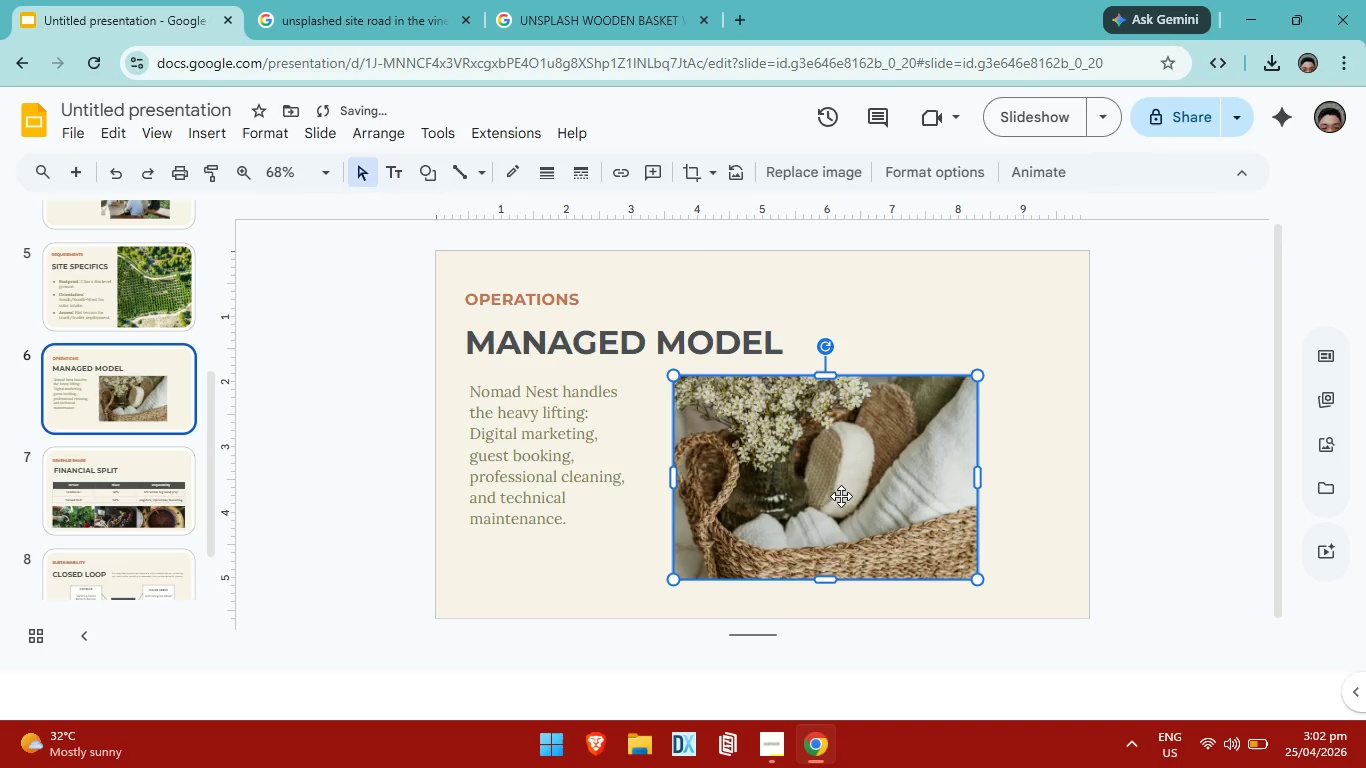 
left_click_drag(start_coordinate=[841, 496], to_coordinate=[840, 488])
 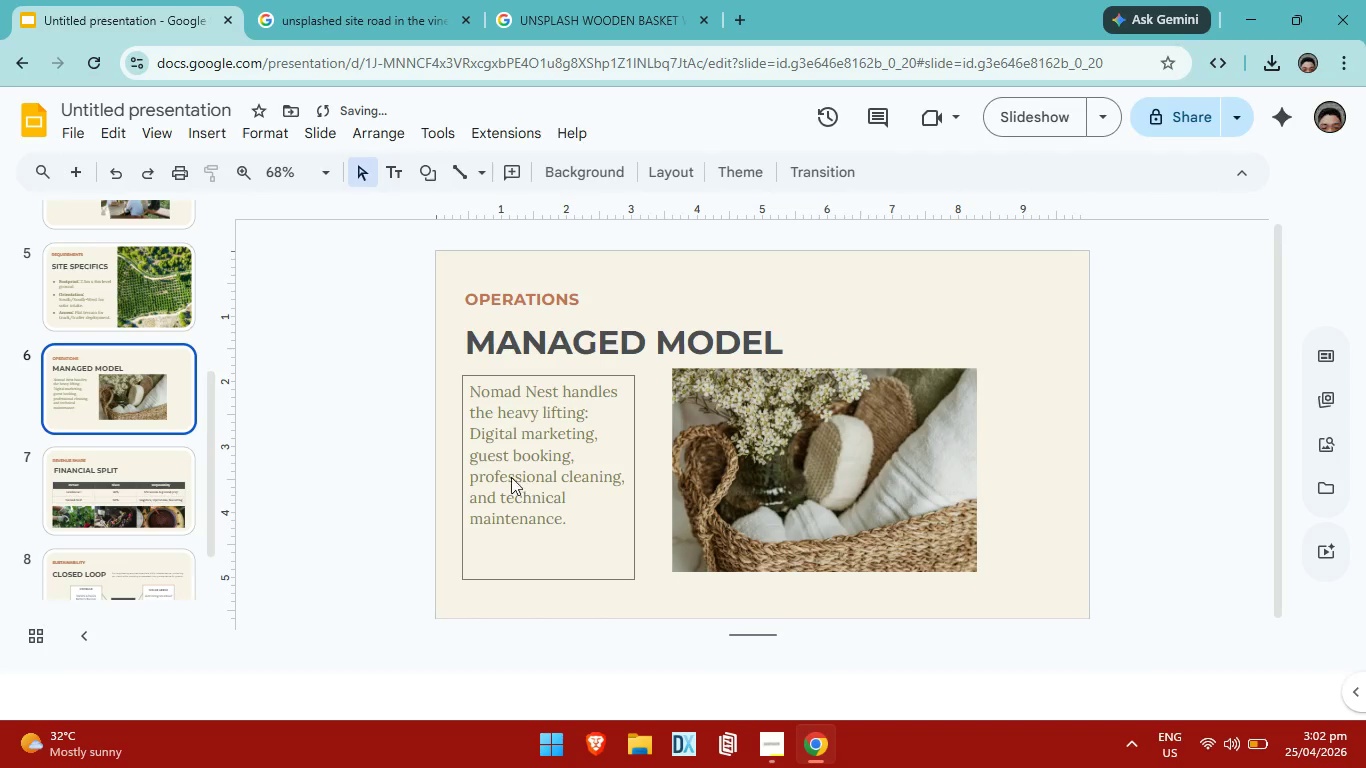 
left_click([512, 473])
 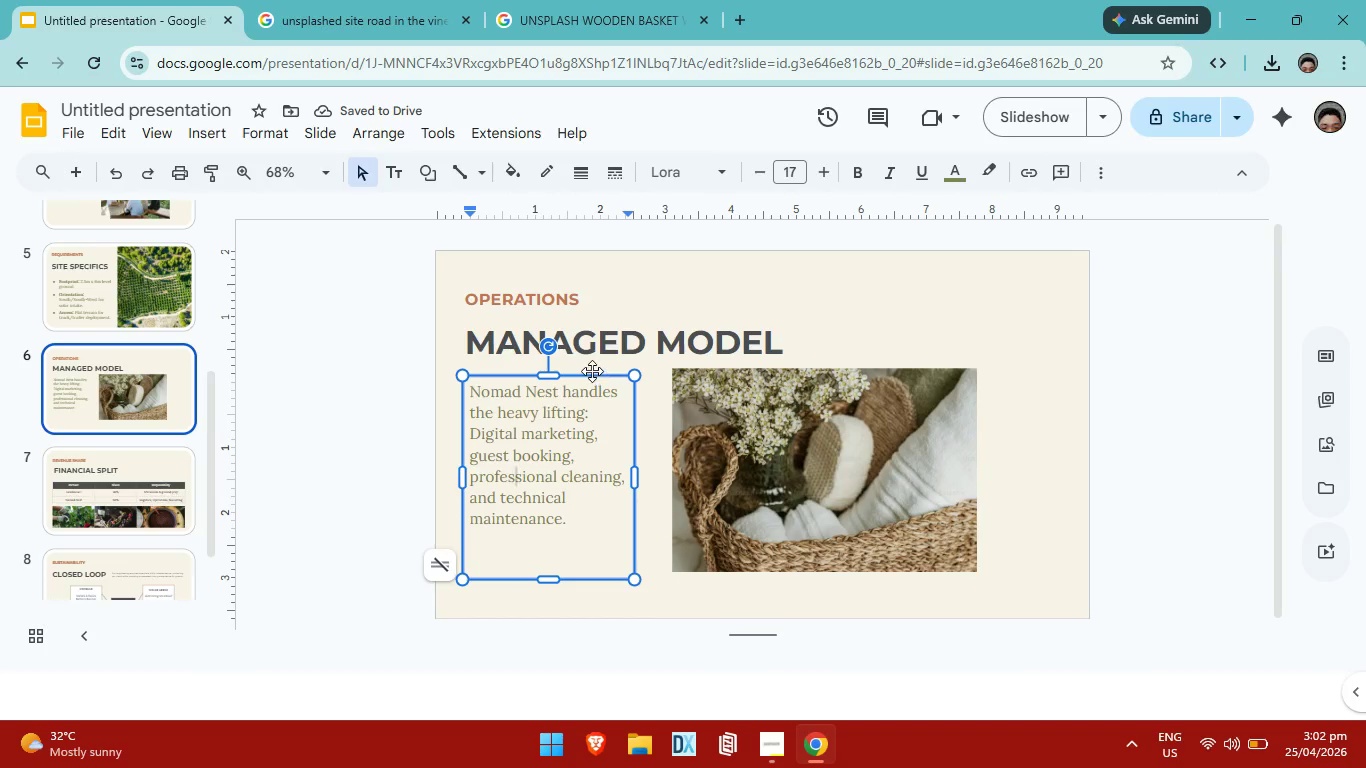 
left_click_drag(start_coordinate=[592, 371], to_coordinate=[599, 371])
 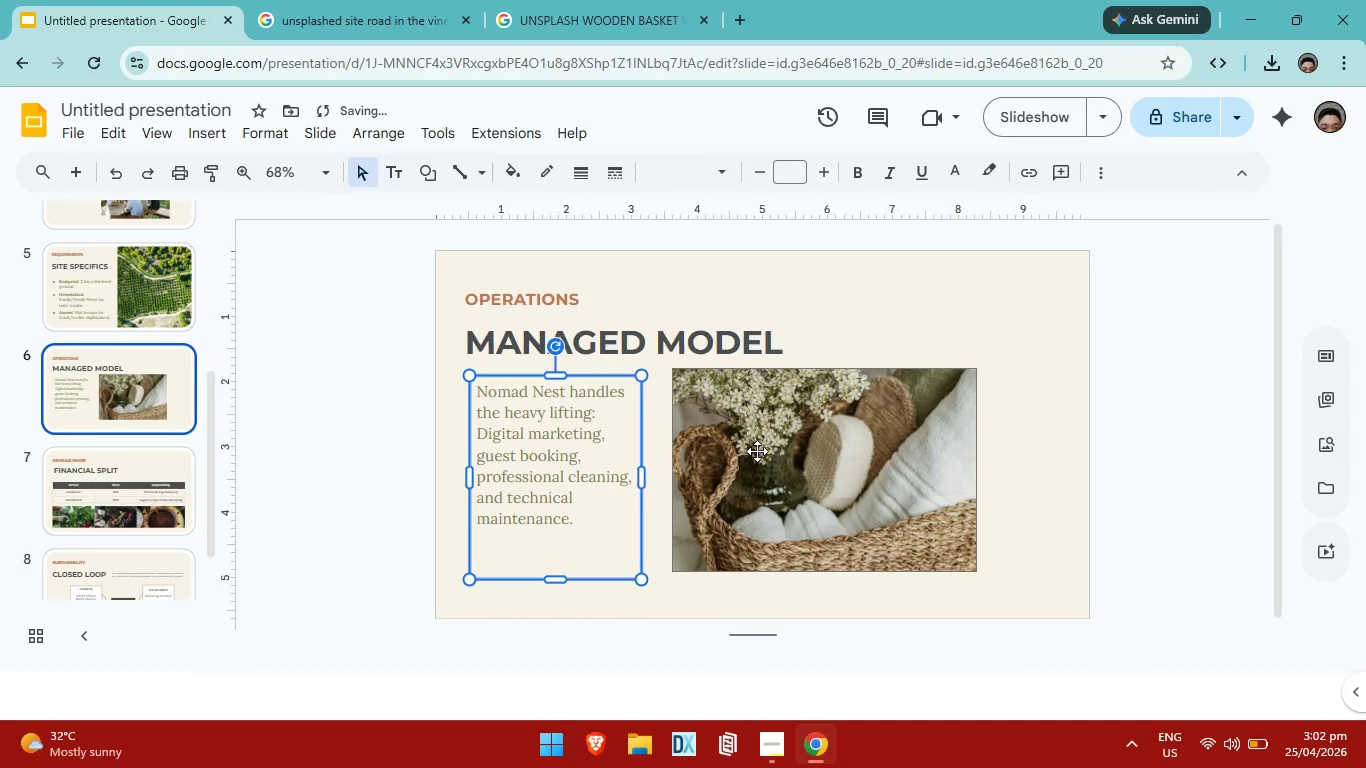 
left_click_drag(start_coordinate=[757, 451], to_coordinate=[734, 452])
 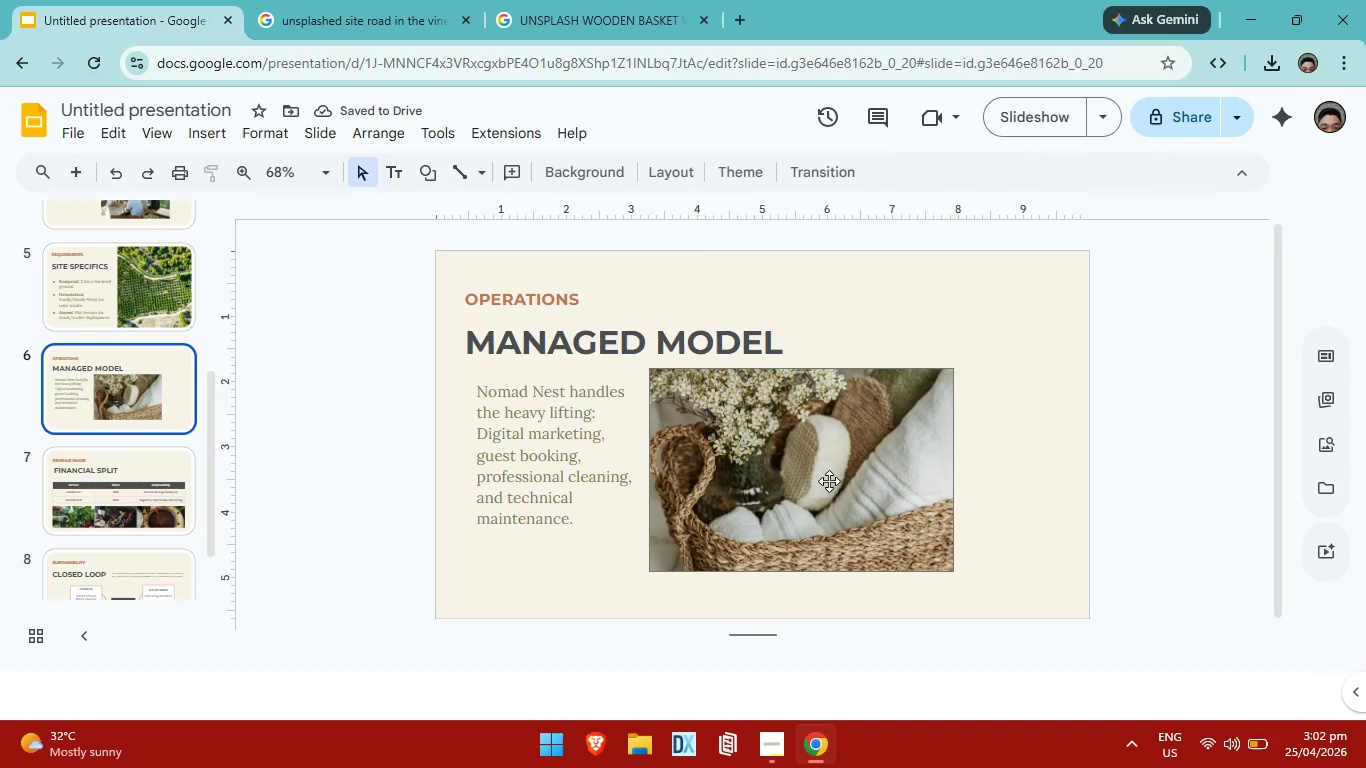 
scroll: coordinate [188, 378], scroll_direction: none, amount: 0.0
 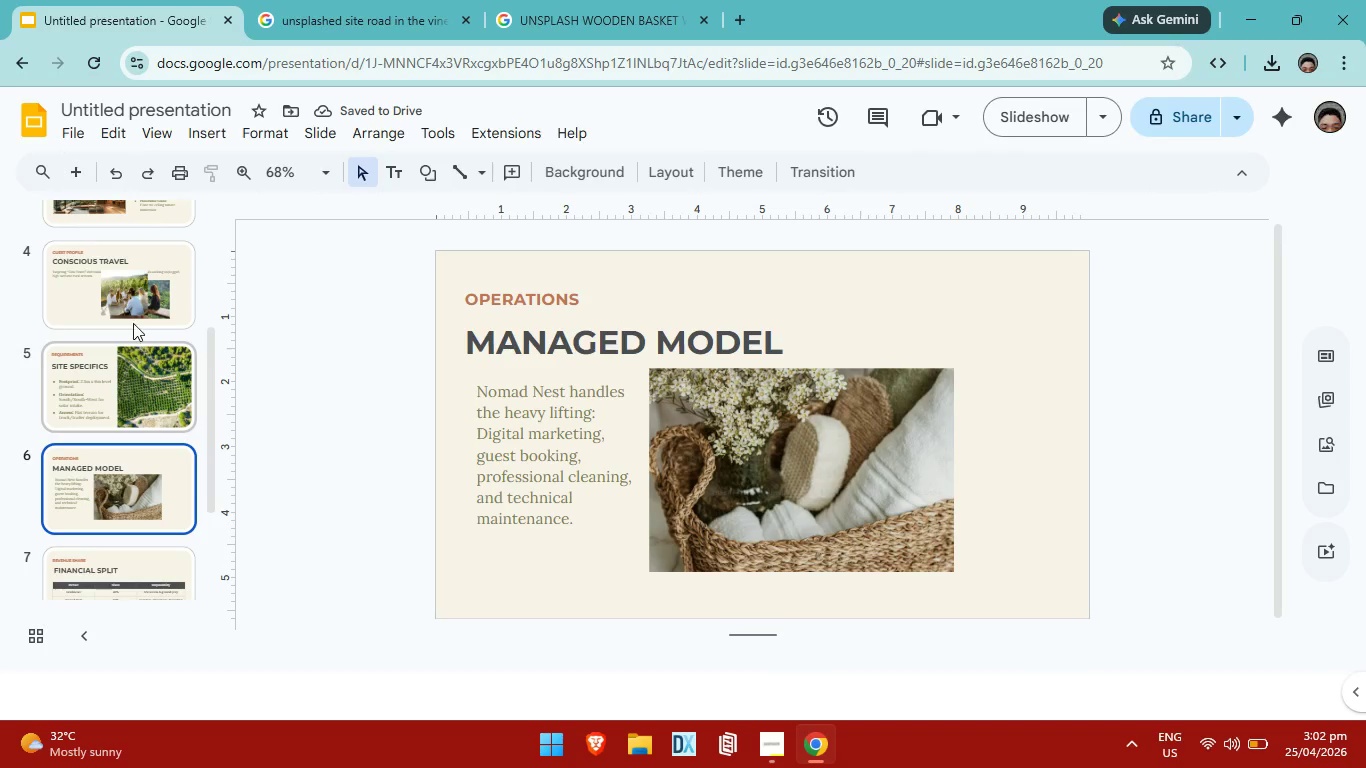 
left_click([133, 317])
 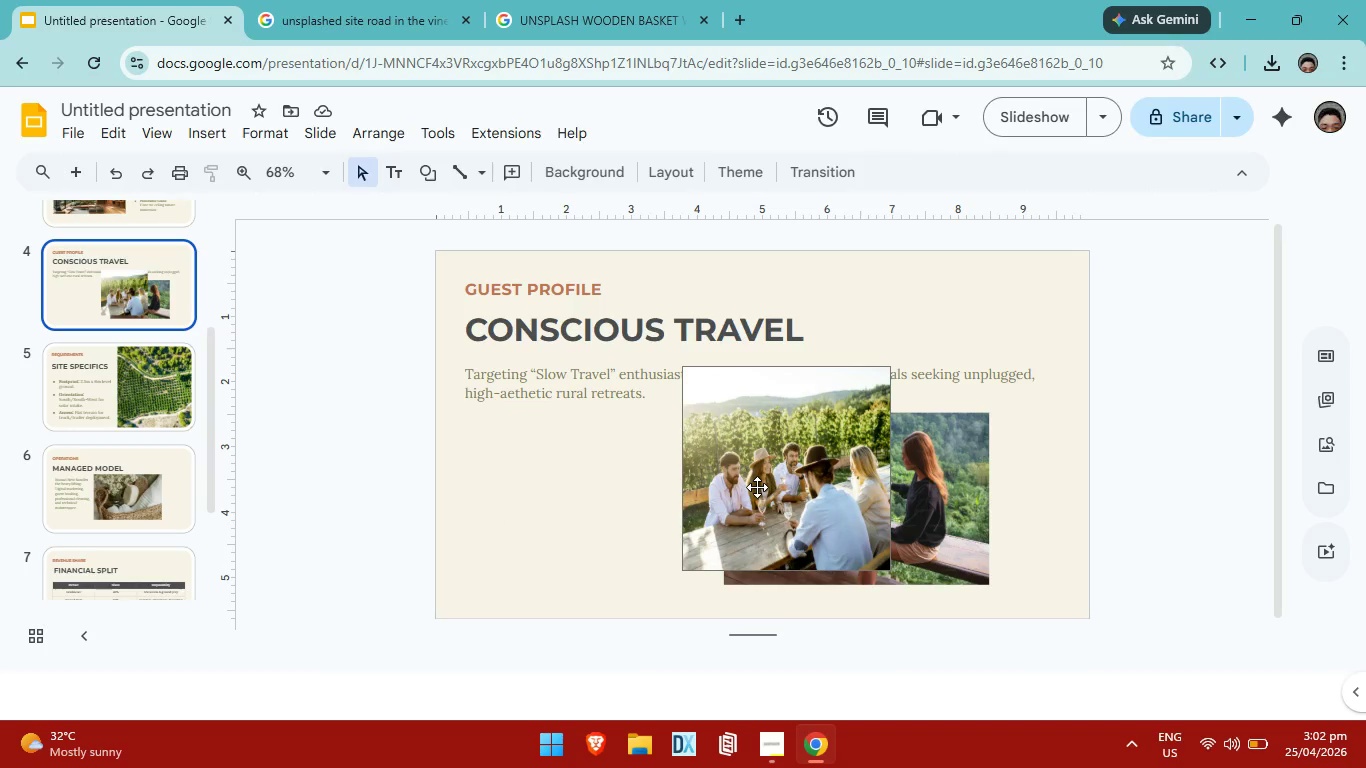 
left_click([757, 487])
 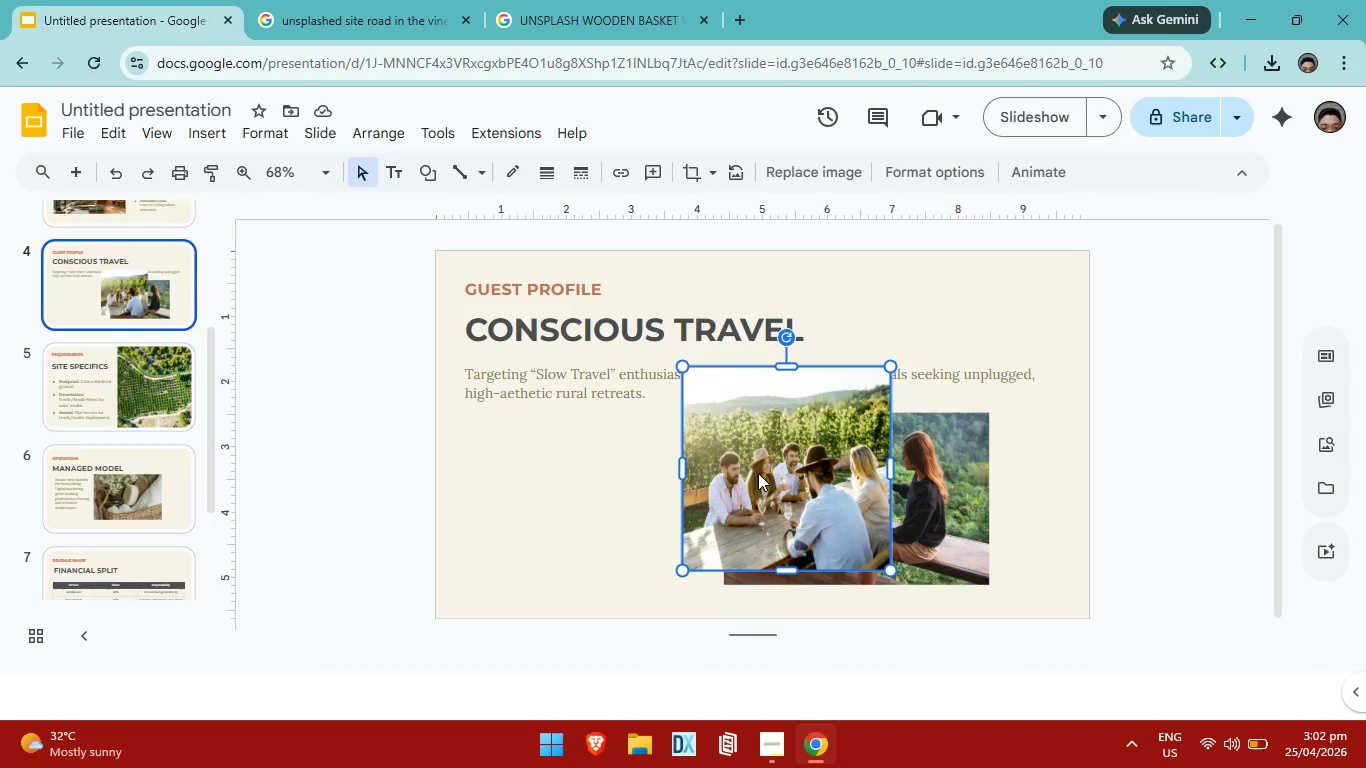 
left_click_drag(start_coordinate=[758, 473], to_coordinate=[591, 493])
 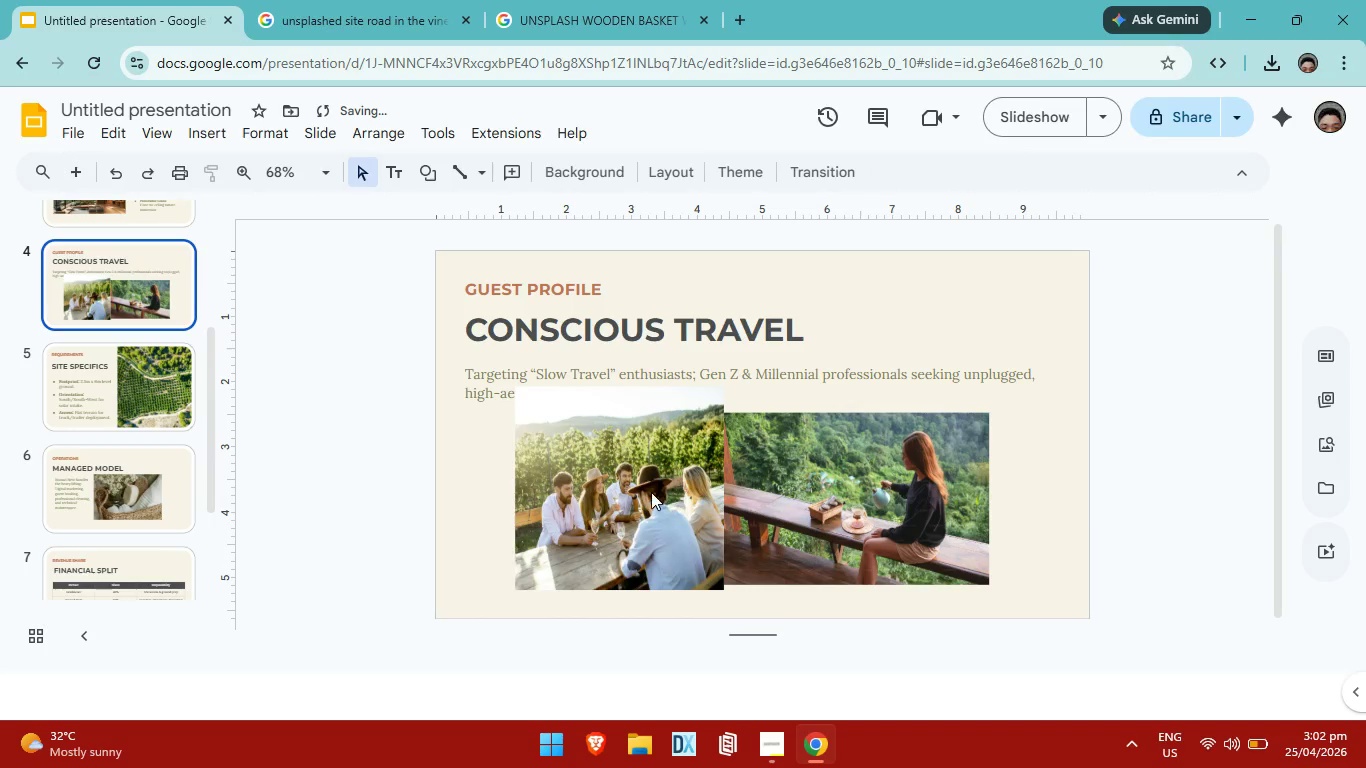 
left_click_drag(start_coordinate=[643, 488], to_coordinate=[643, 512])
 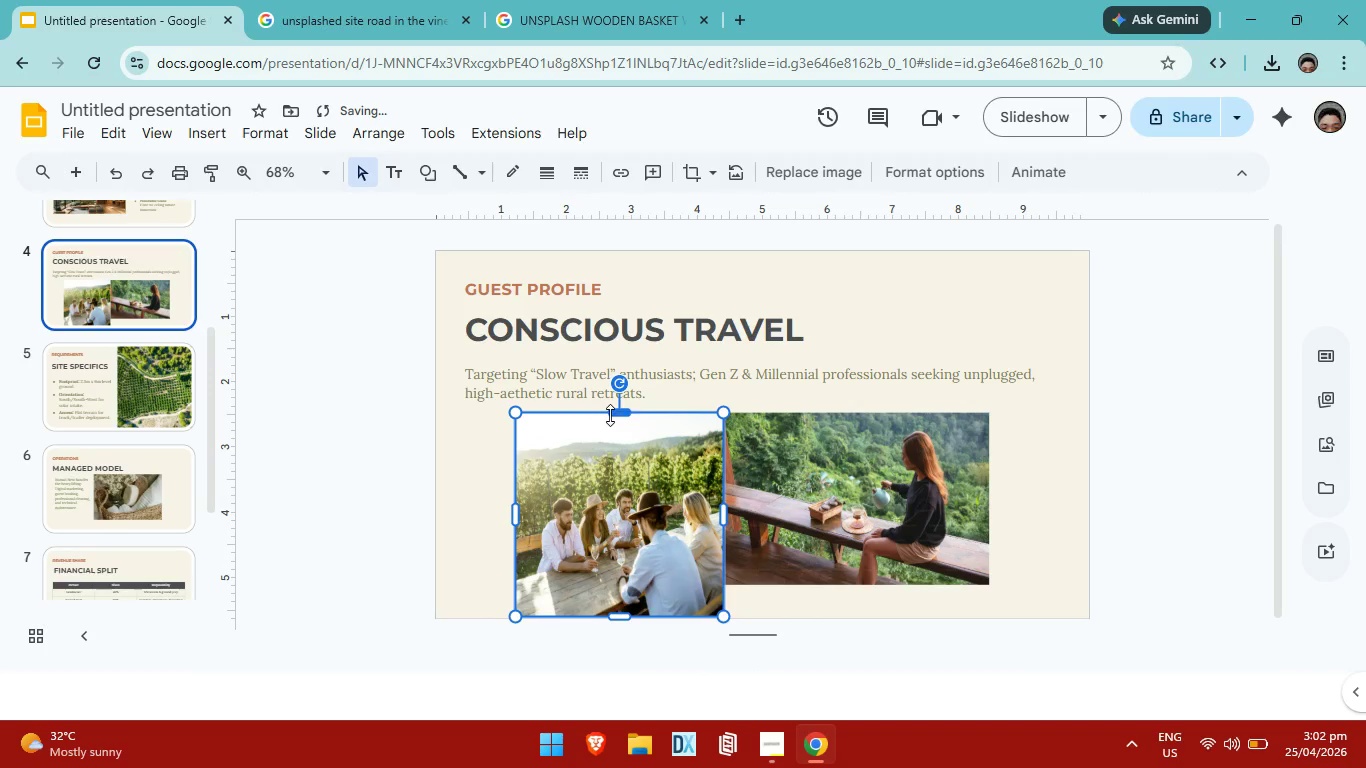 
left_click_drag(start_coordinate=[616, 409], to_coordinate=[614, 433])
 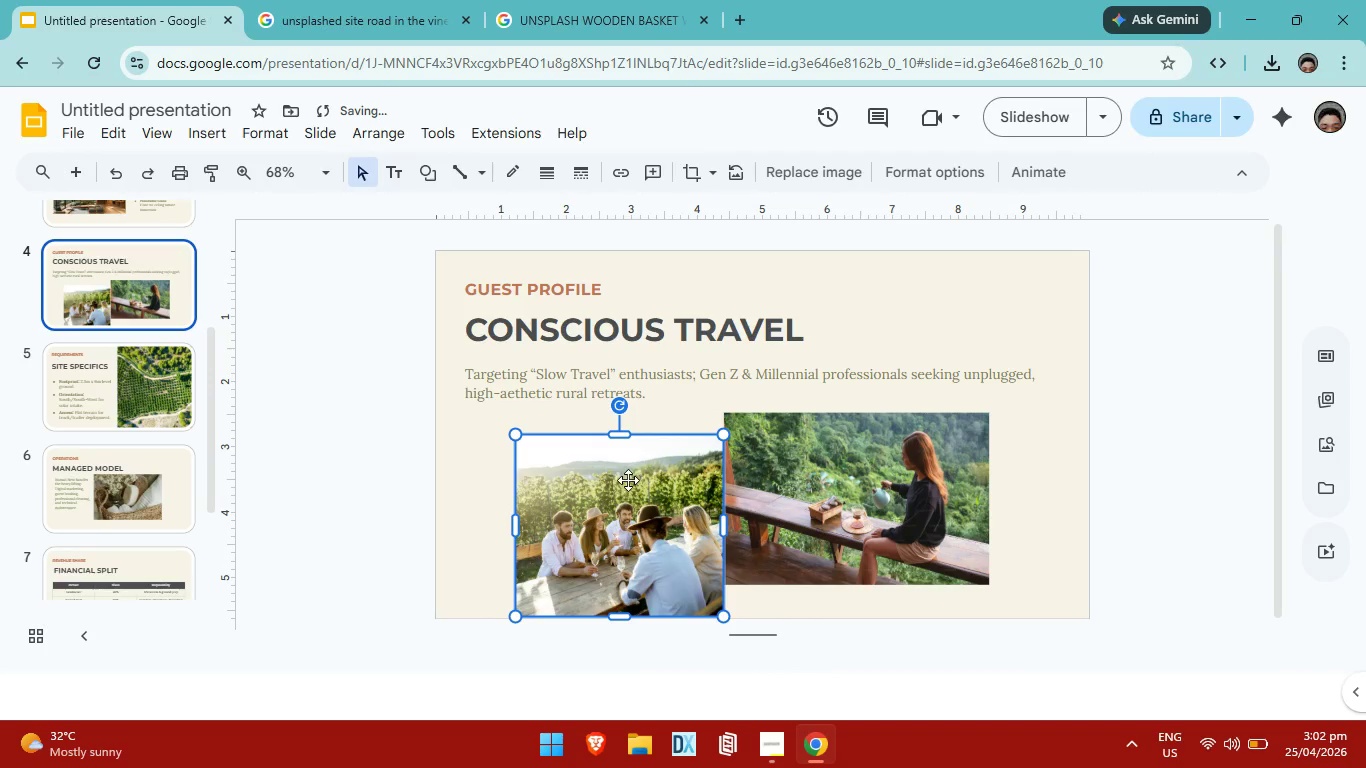 
left_click_drag(start_coordinate=[628, 481], to_coordinate=[632, 463])
 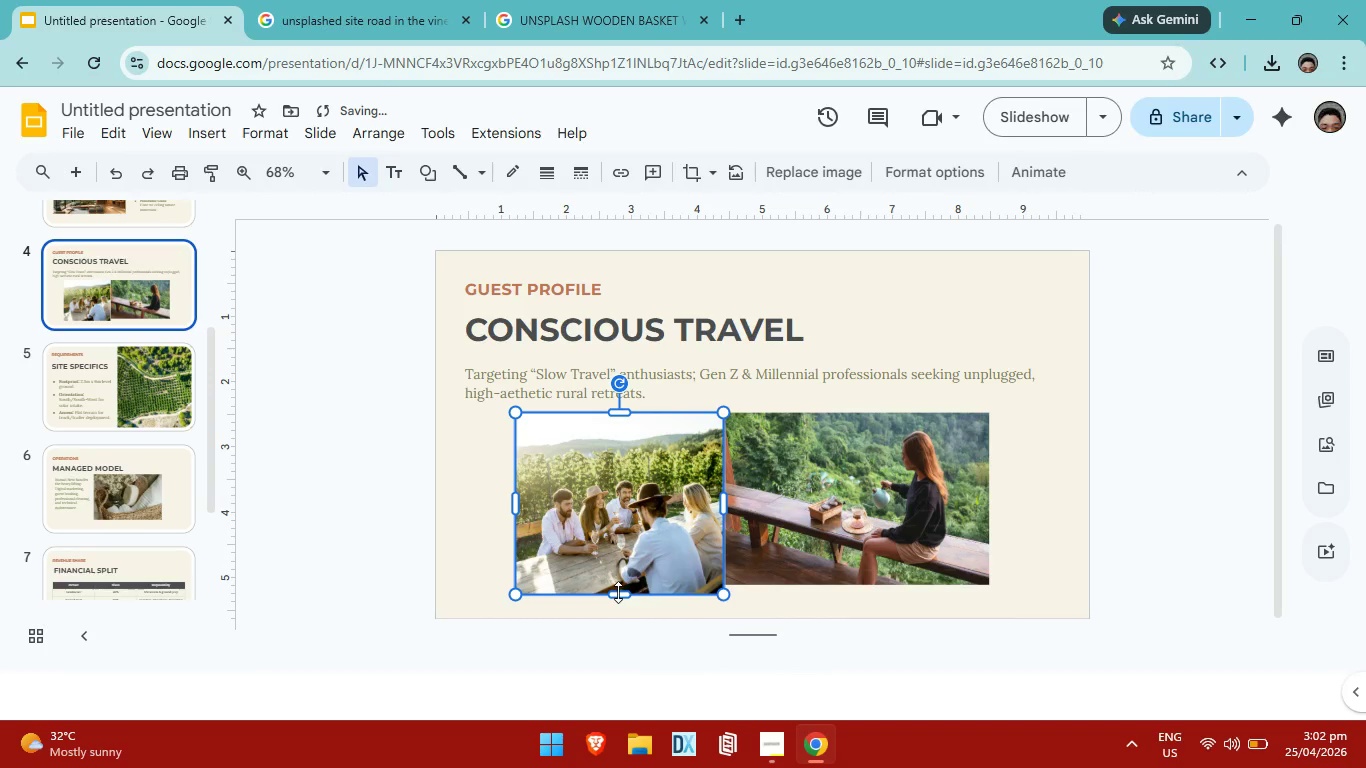 
left_click_drag(start_coordinate=[617, 593], to_coordinate=[617, 584])
 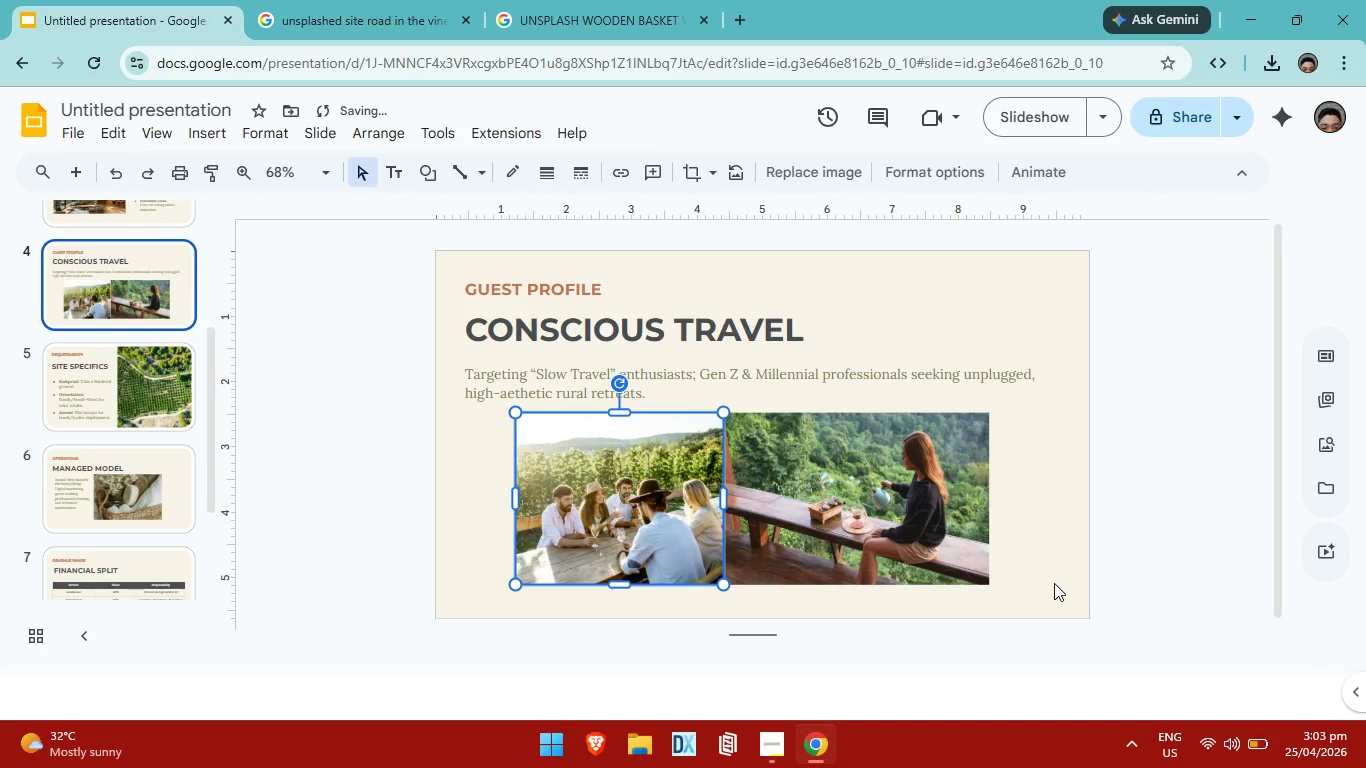 
left_click([1054, 583])
 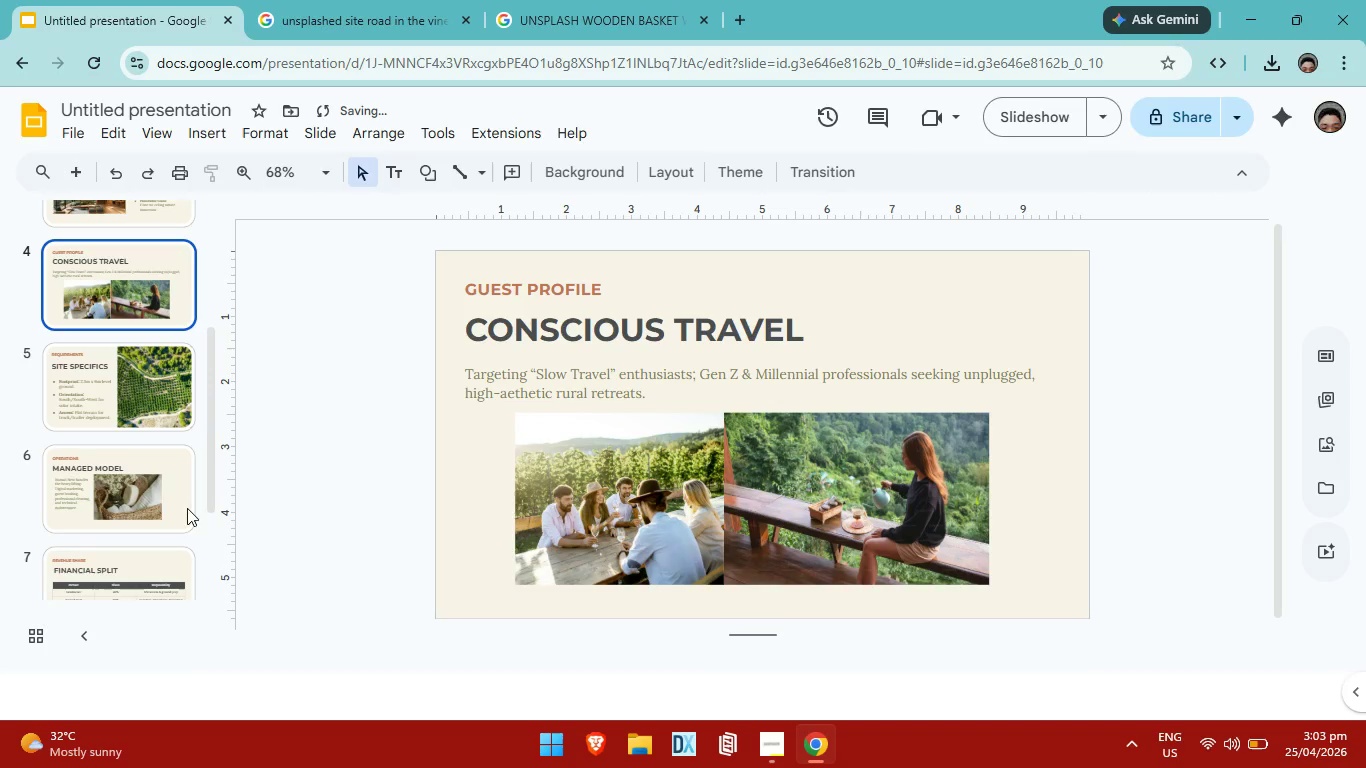 
left_click([146, 489])
 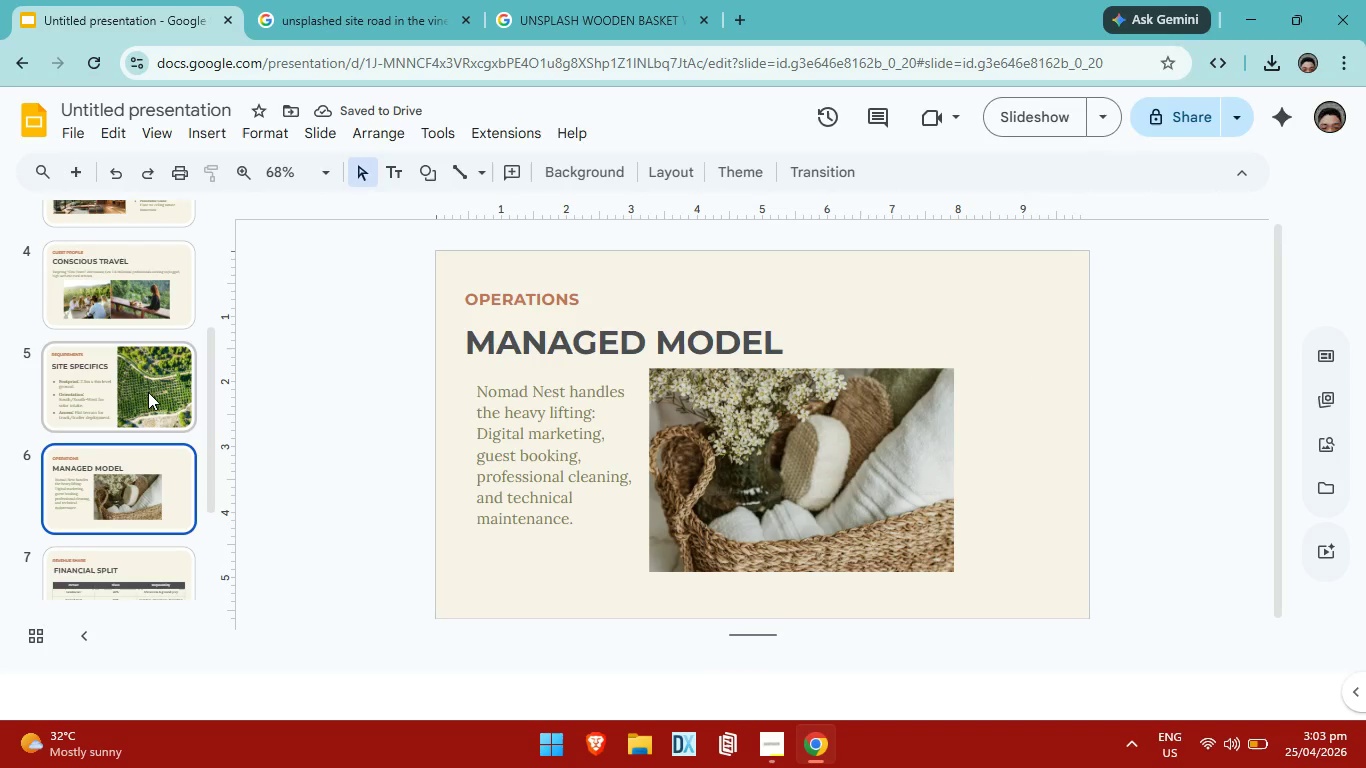 
left_click([148, 392])
 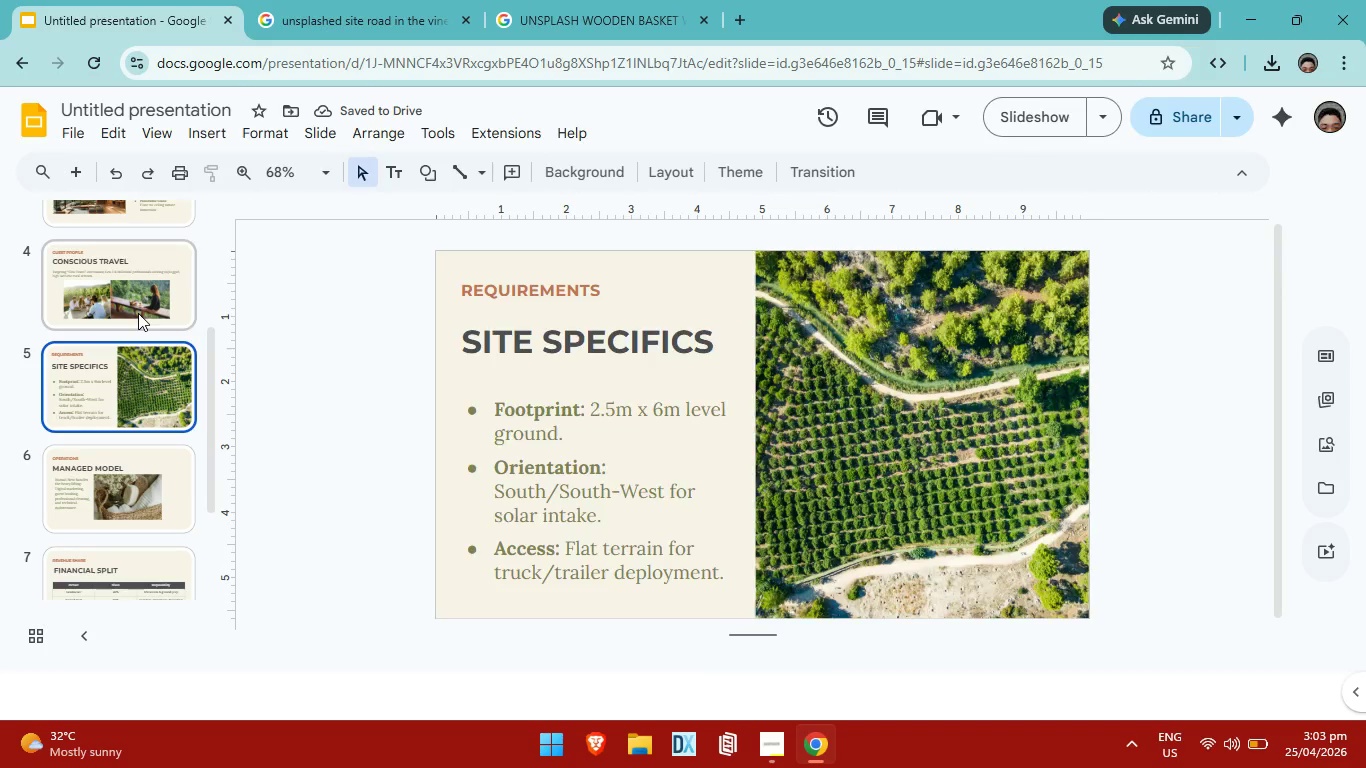 
left_click([138, 313])
 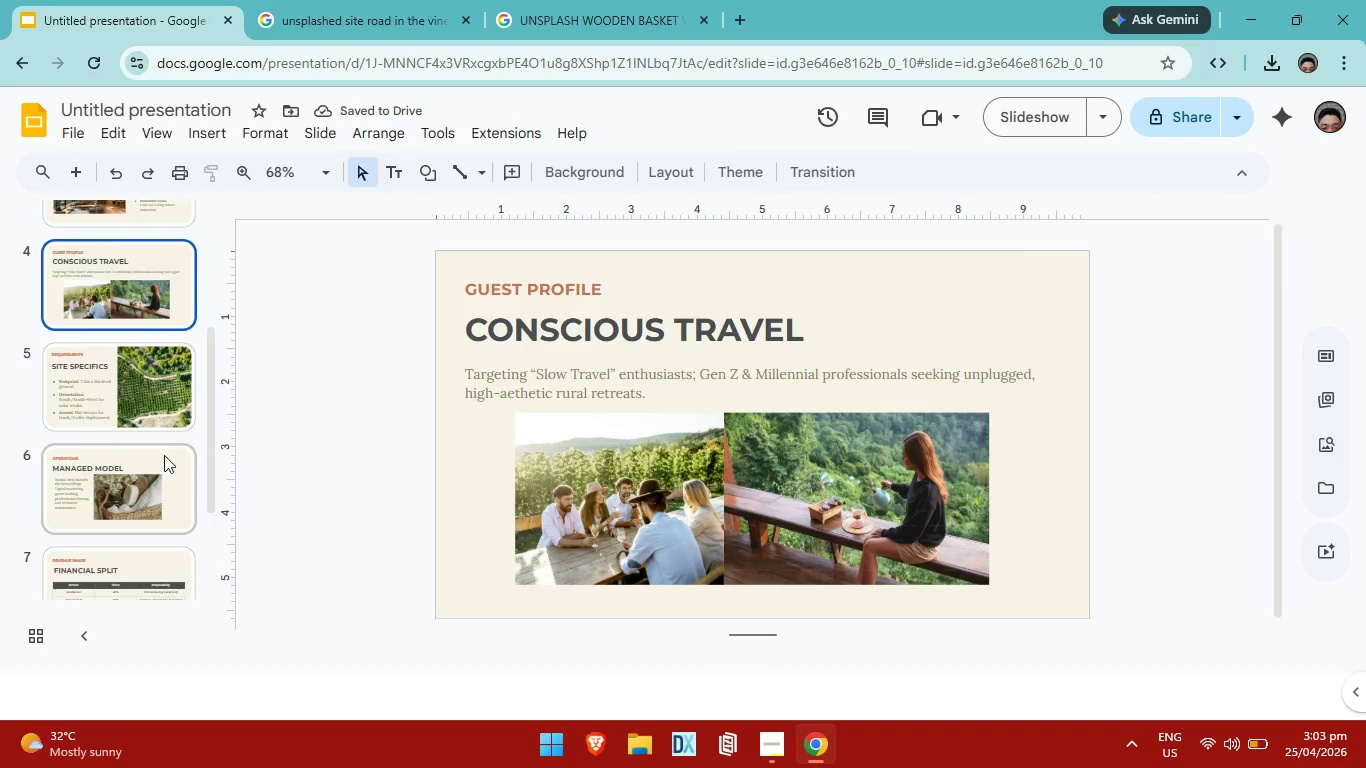 
scroll: coordinate [154, 428], scroll_direction: up, amount: 2.0